 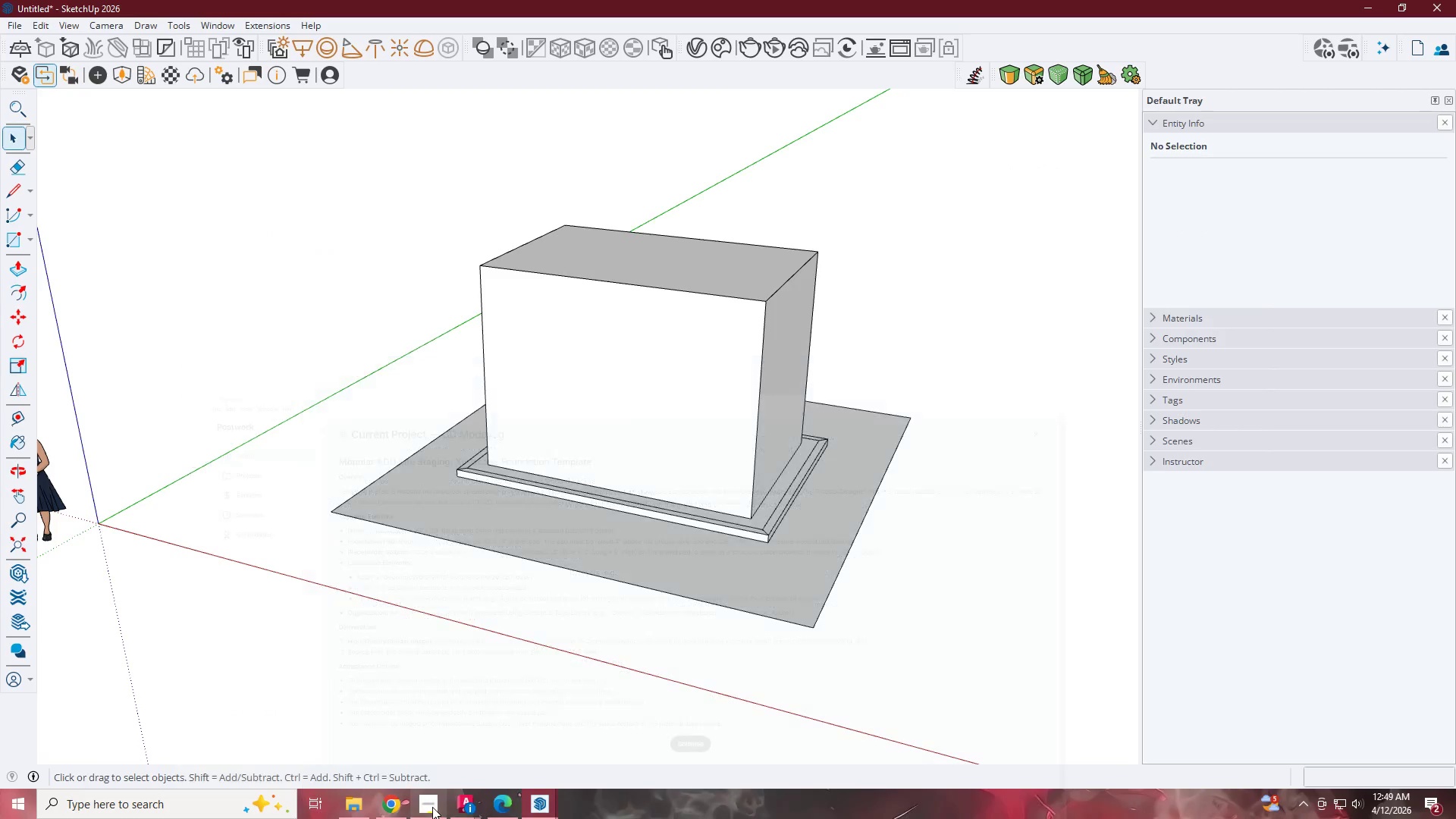 
scroll: coordinate [479, 469], scroll_direction: up, amount: 9.0
 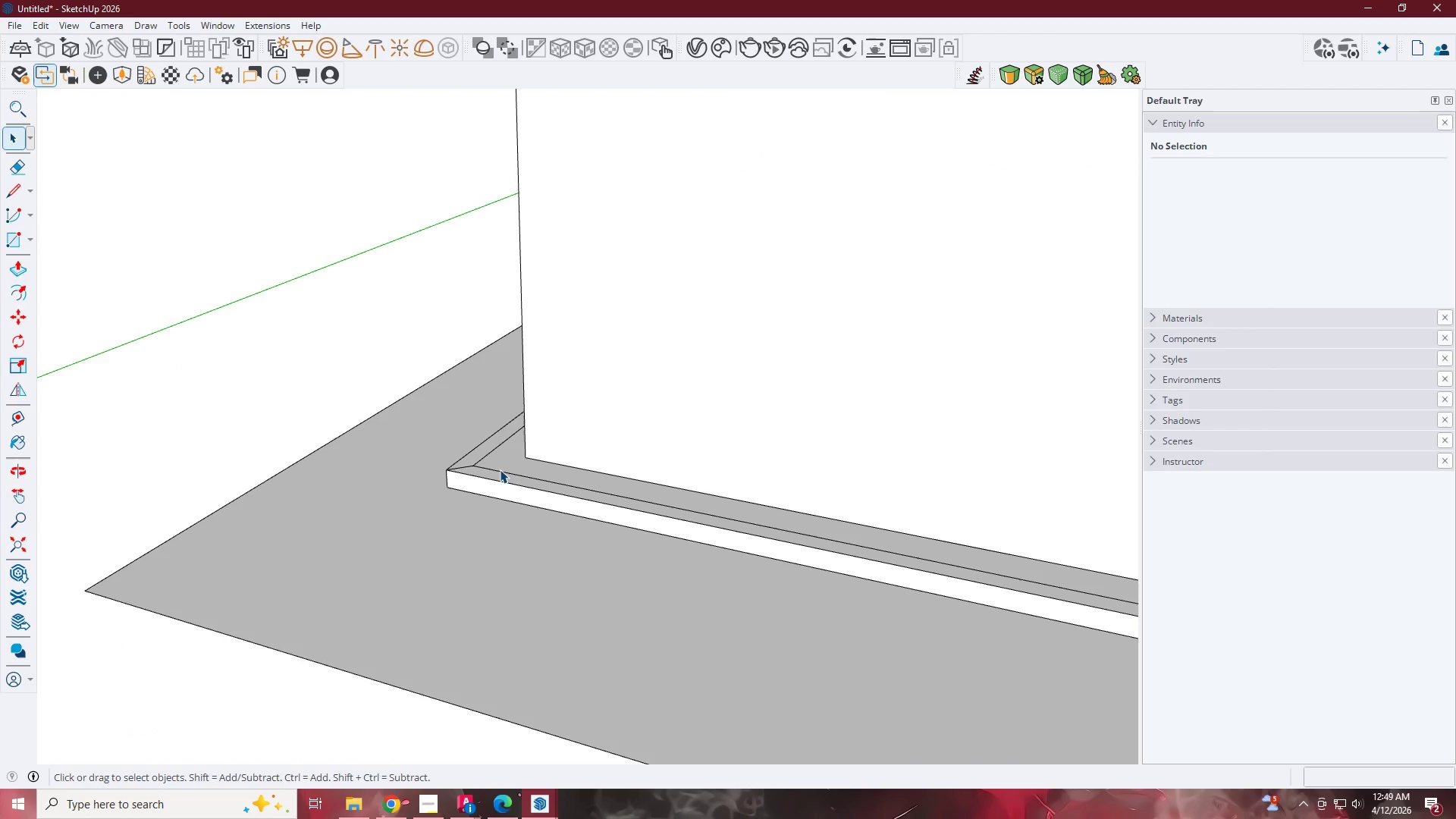 
double_click([502, 468])
 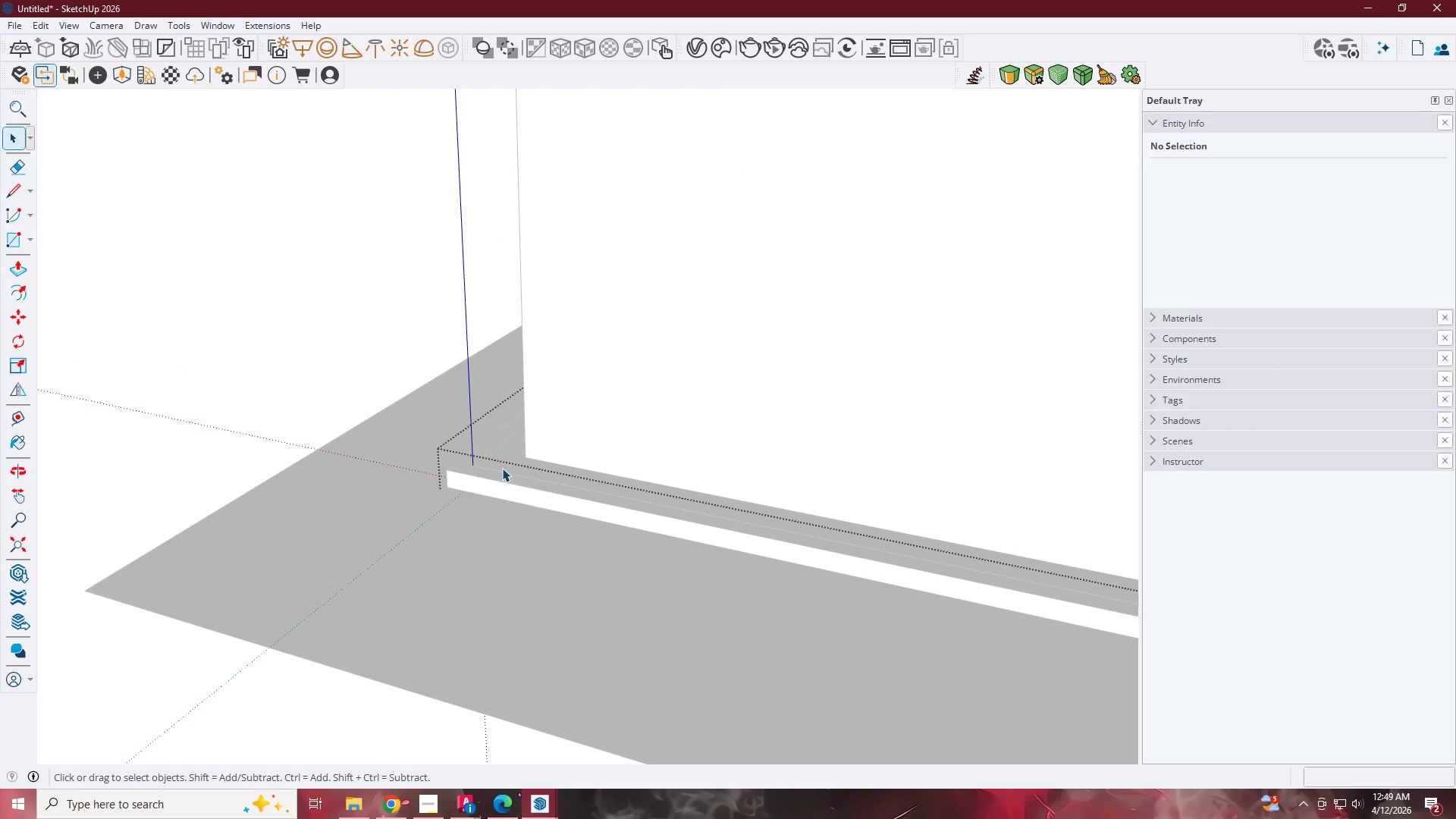 
key(Space)
 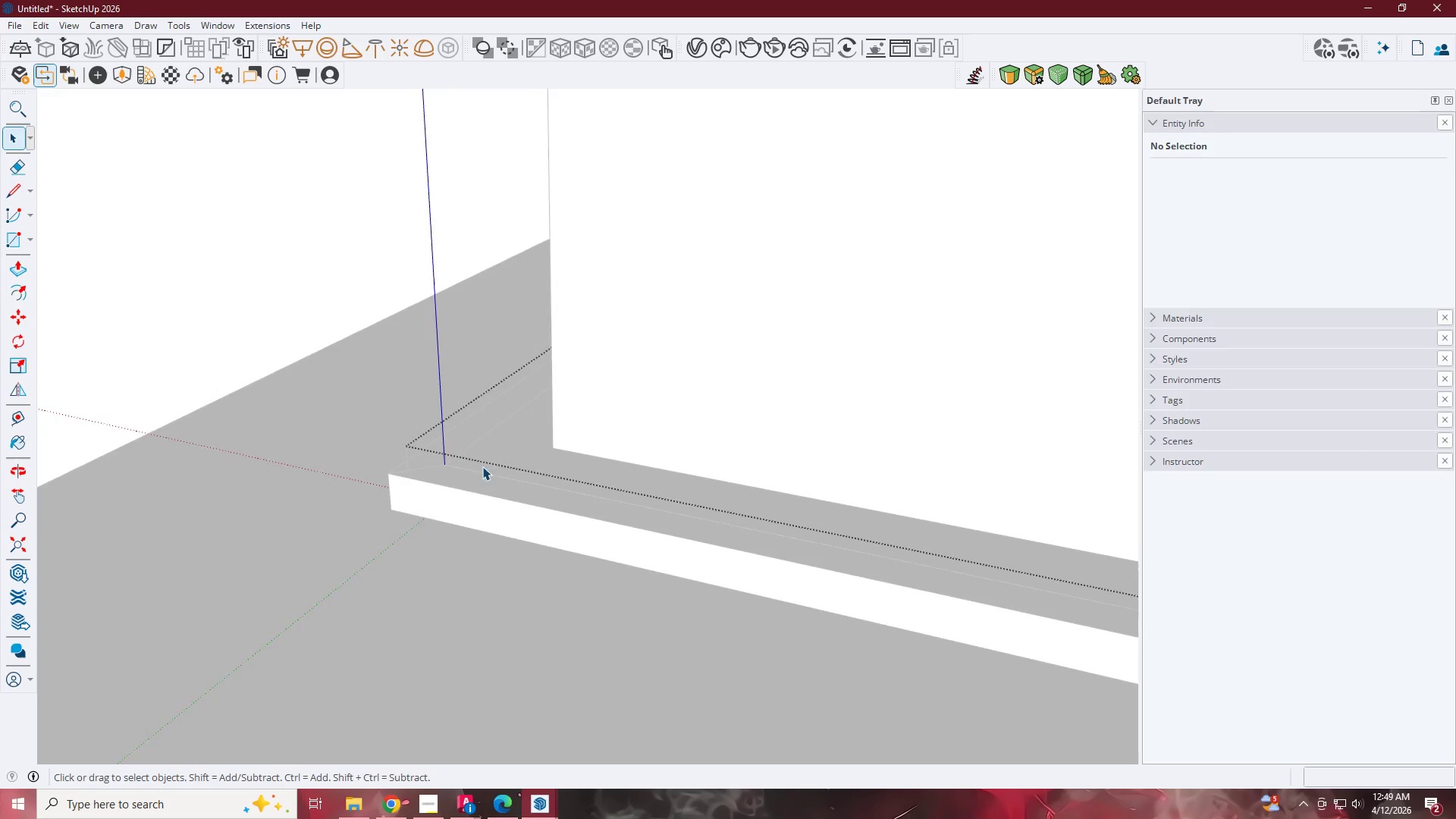 
key(Escape)
 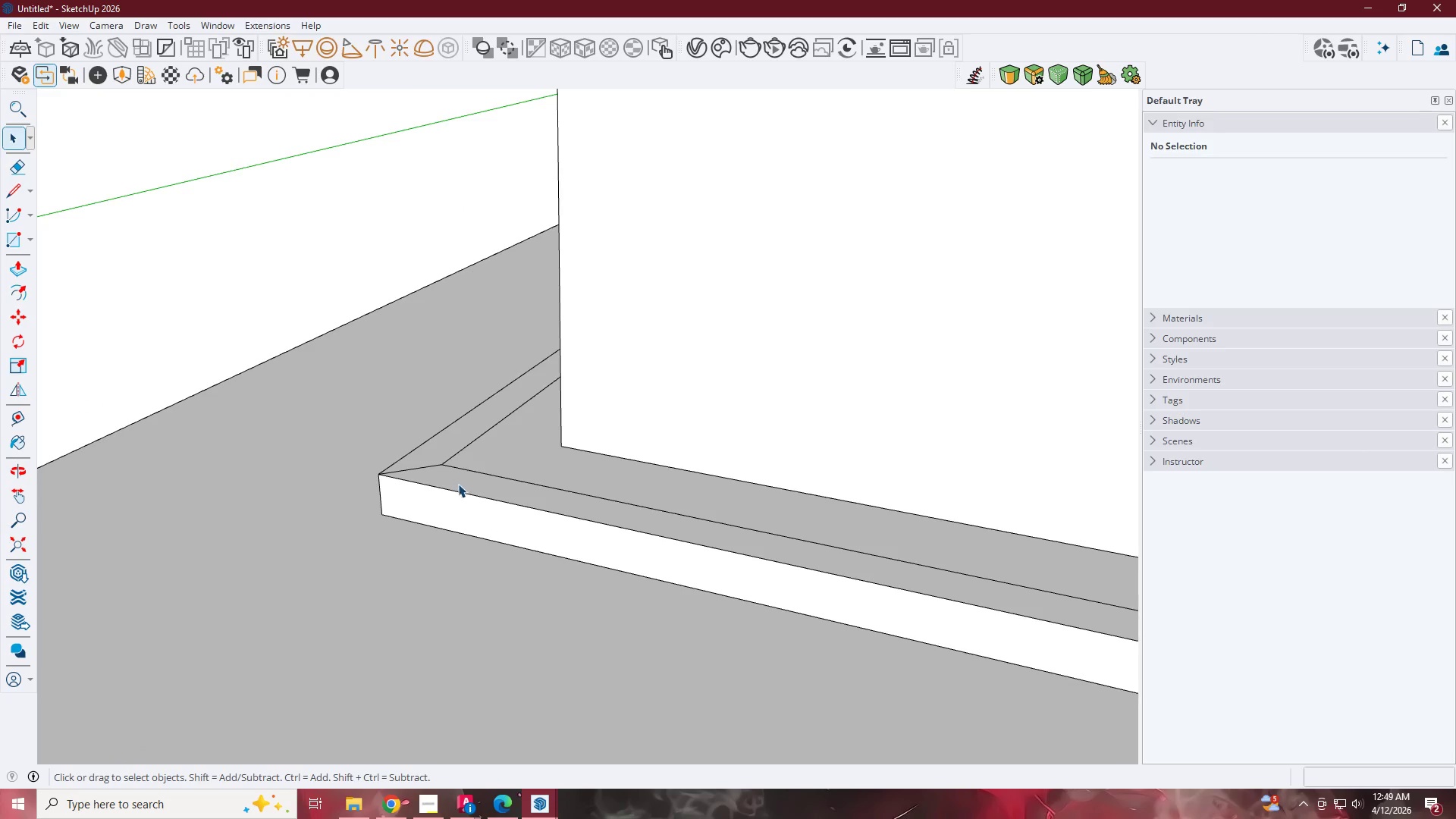 
left_click([458, 489])
 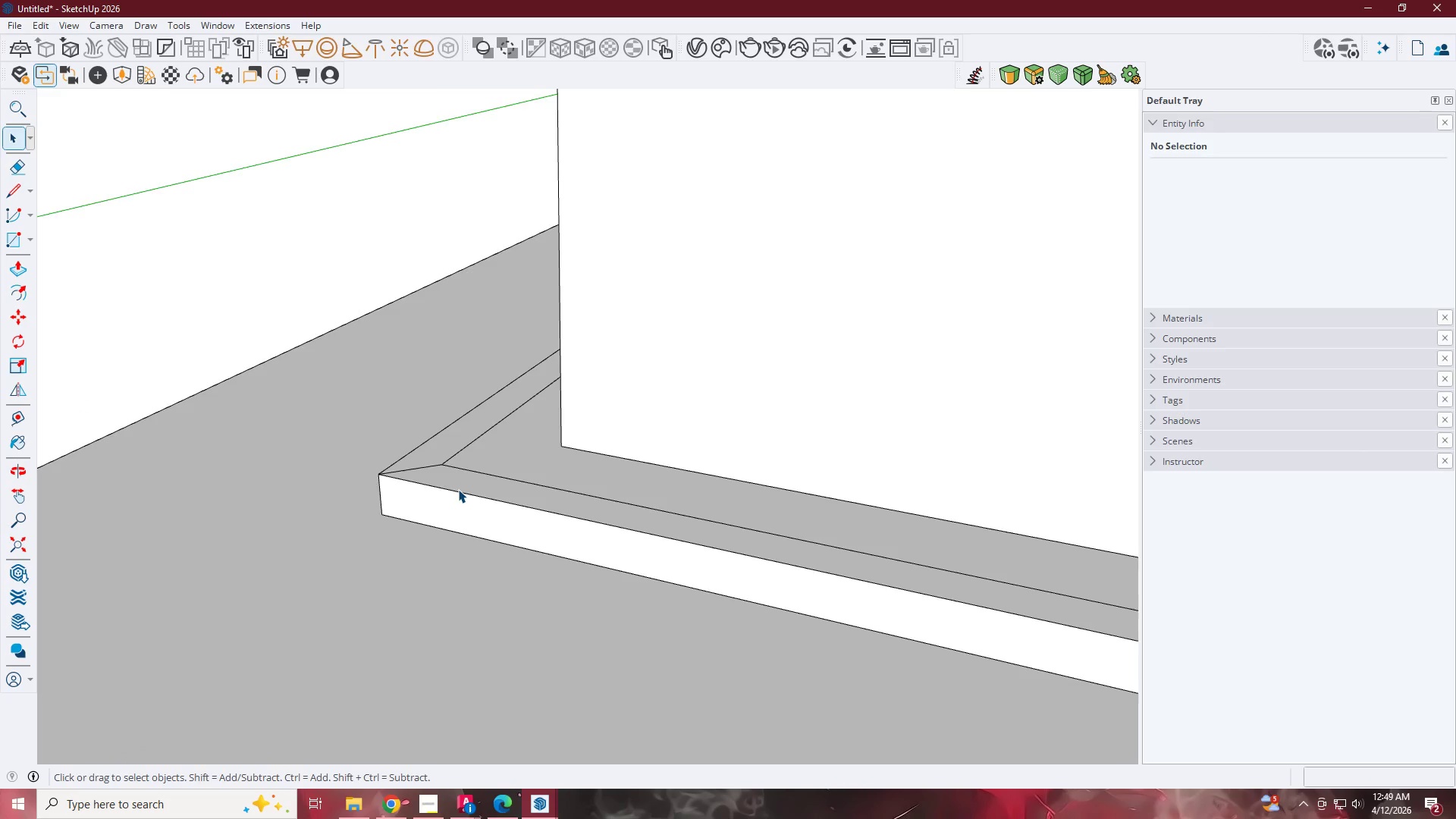 
scroll: coordinate [473, 466], scroll_direction: up, amount: 8.0
 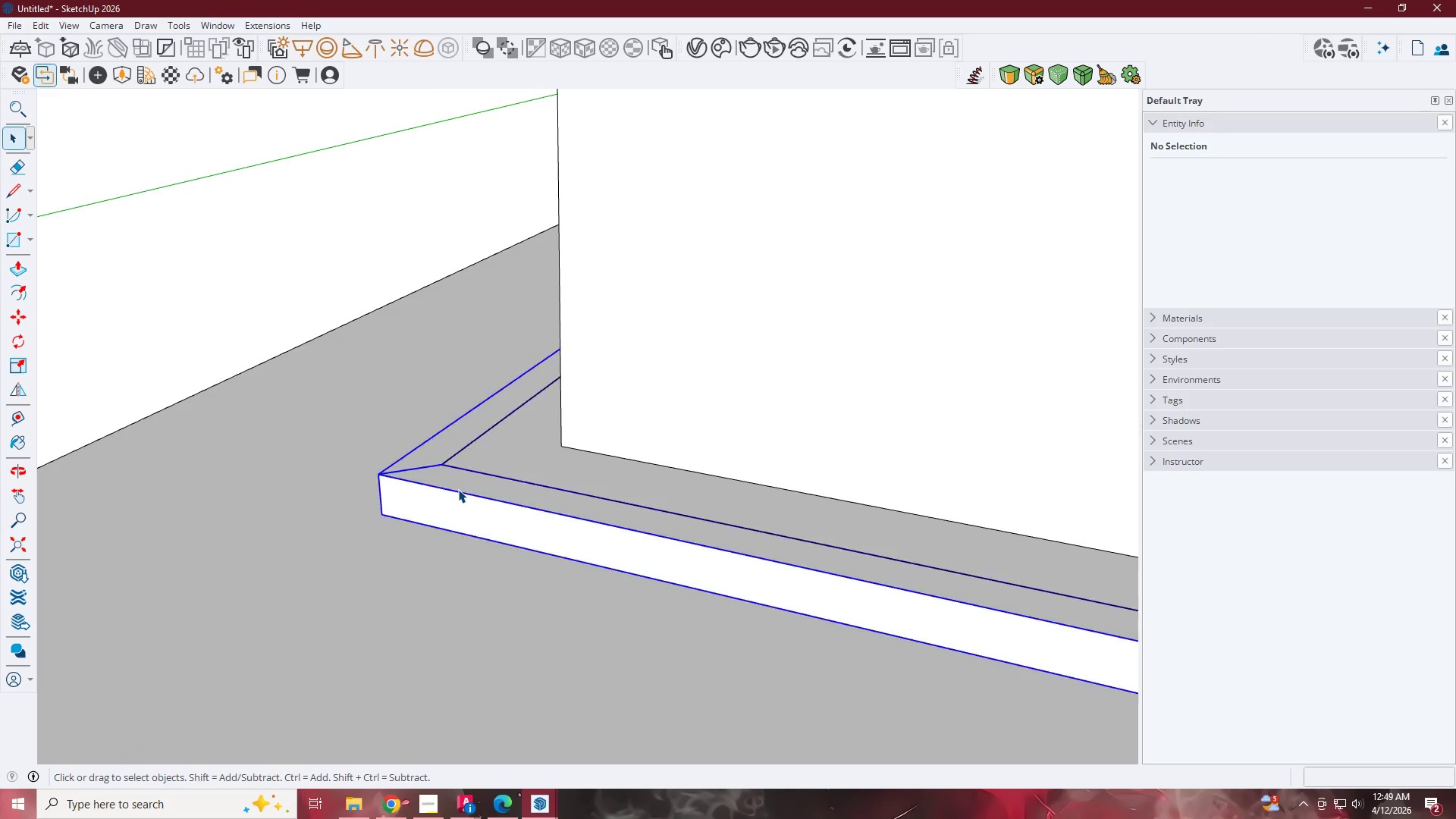 
double_click([458, 489])
 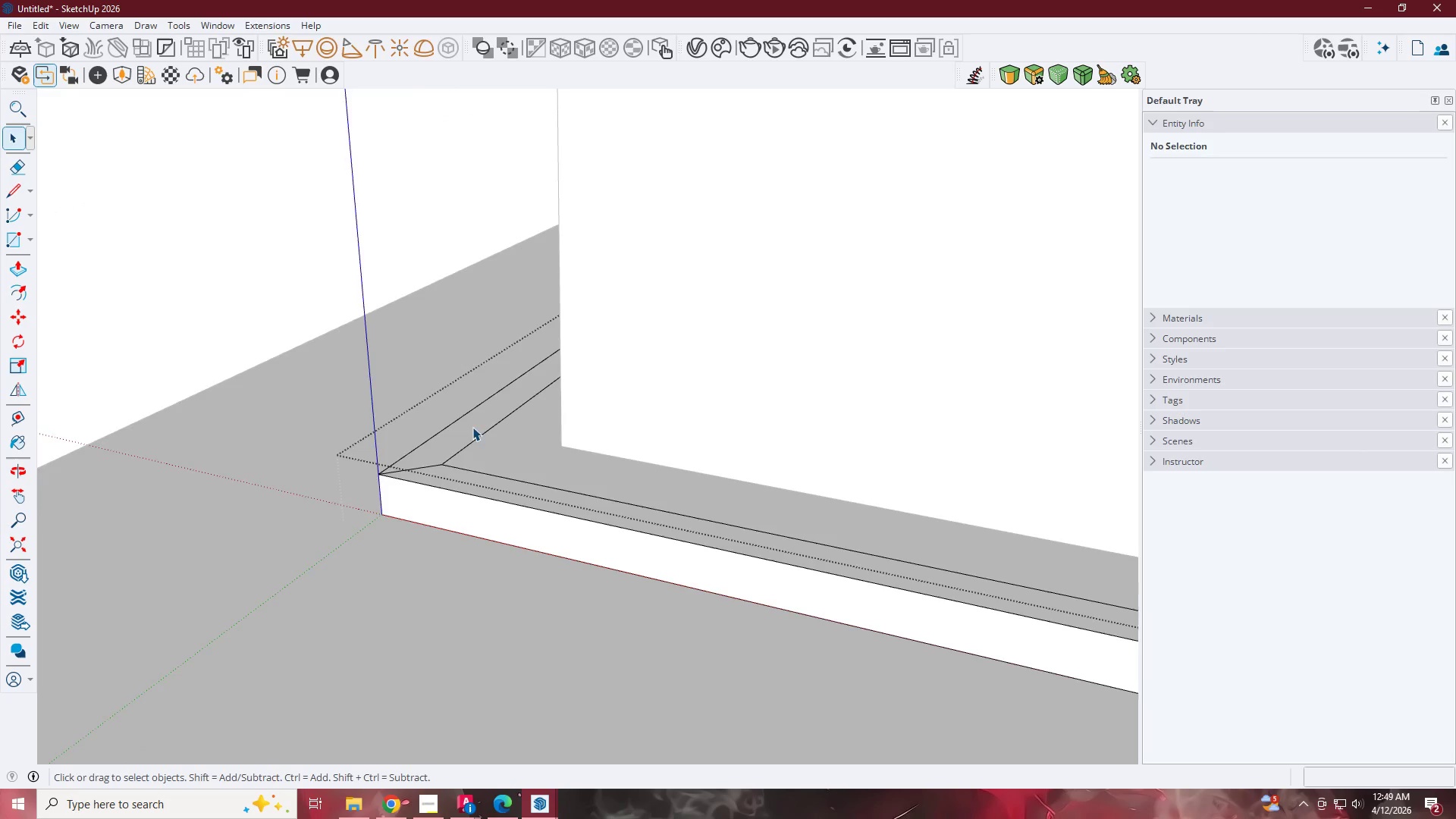 
scroll: coordinate [482, 422], scroll_direction: down, amount: 7.0
 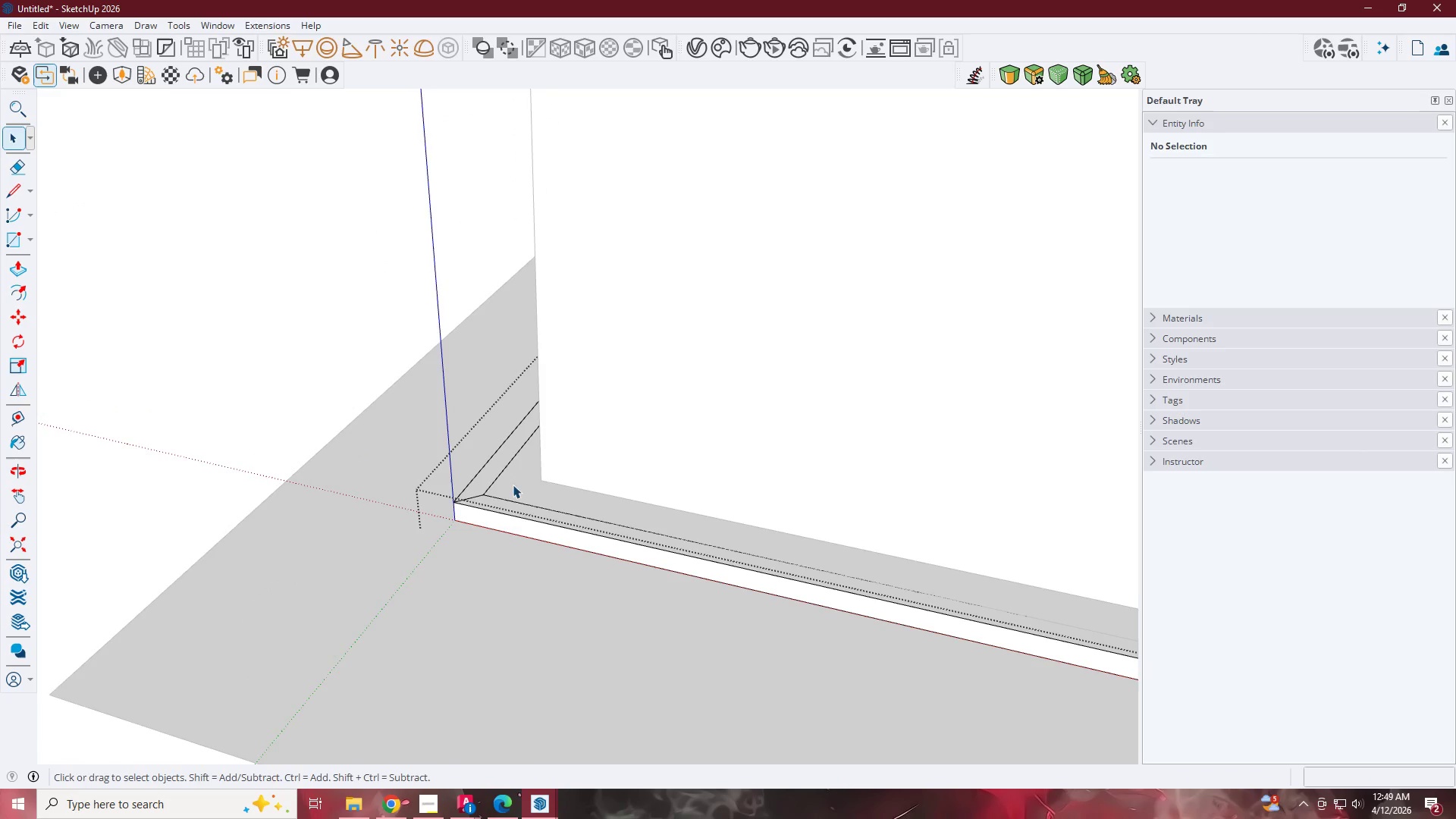 
scroll: coordinate [491, 493], scroll_direction: up, amount: 6.0
 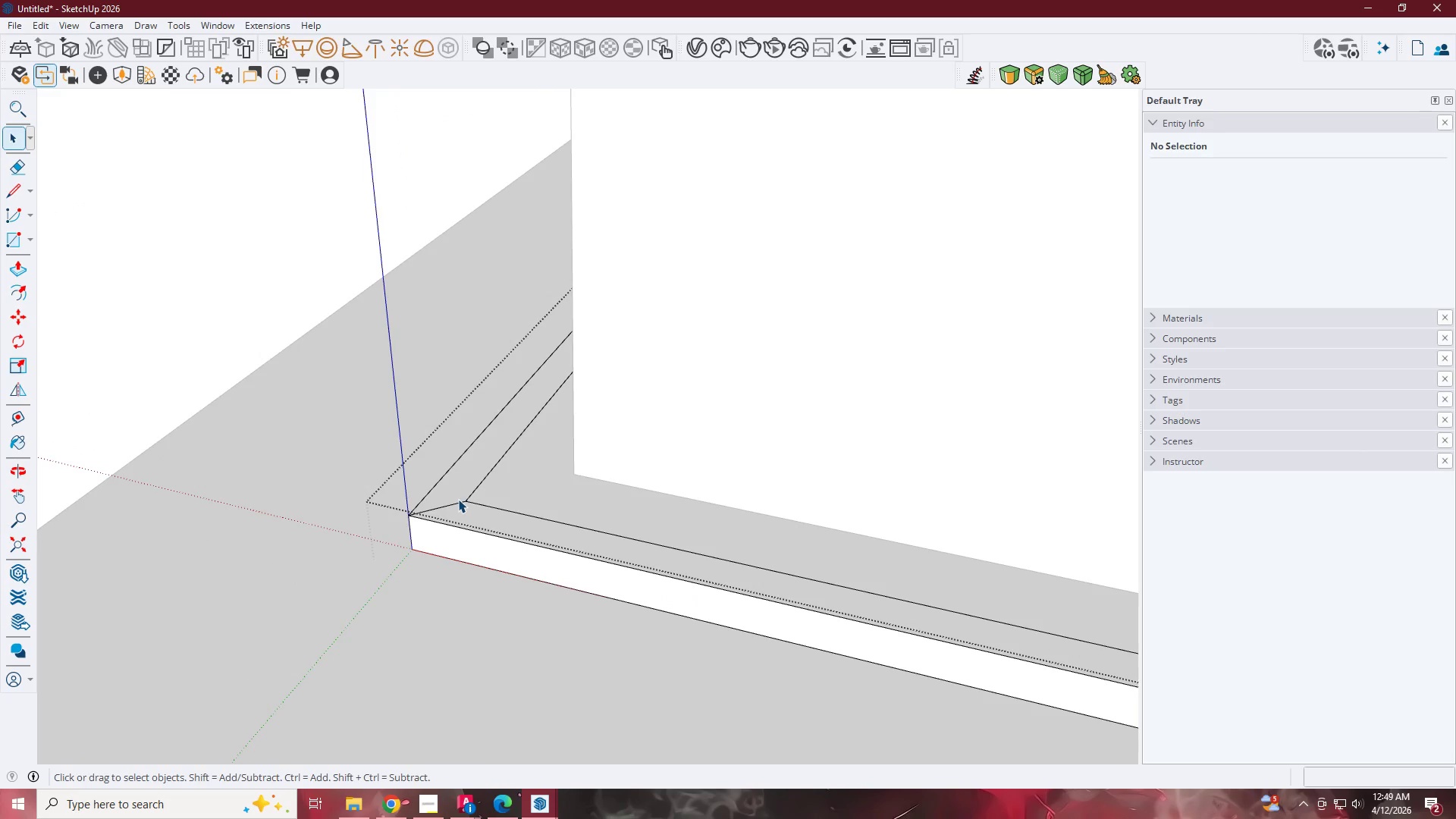 
key(Space)
 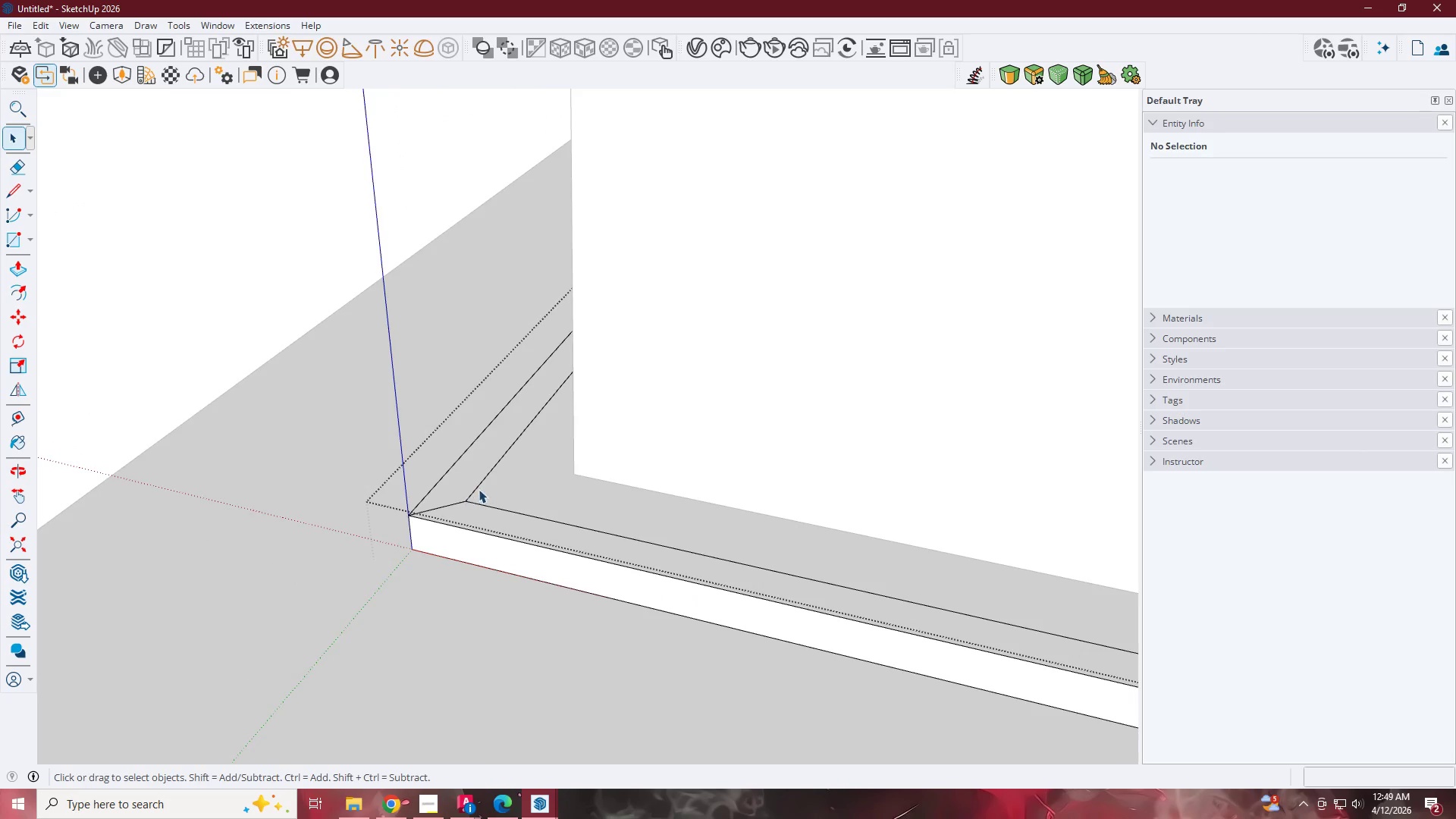 
key(Escape)
 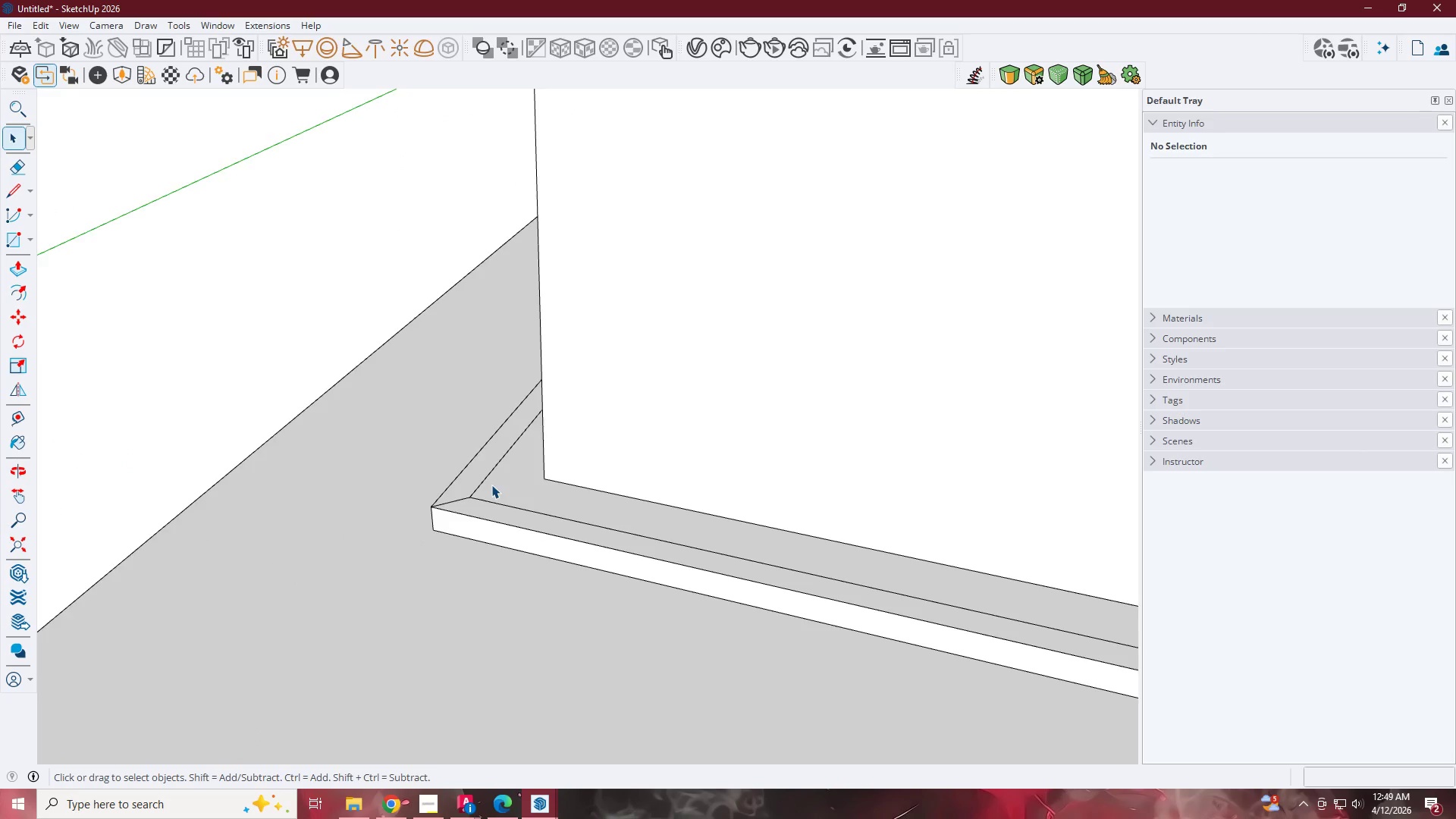 
key(Escape)
 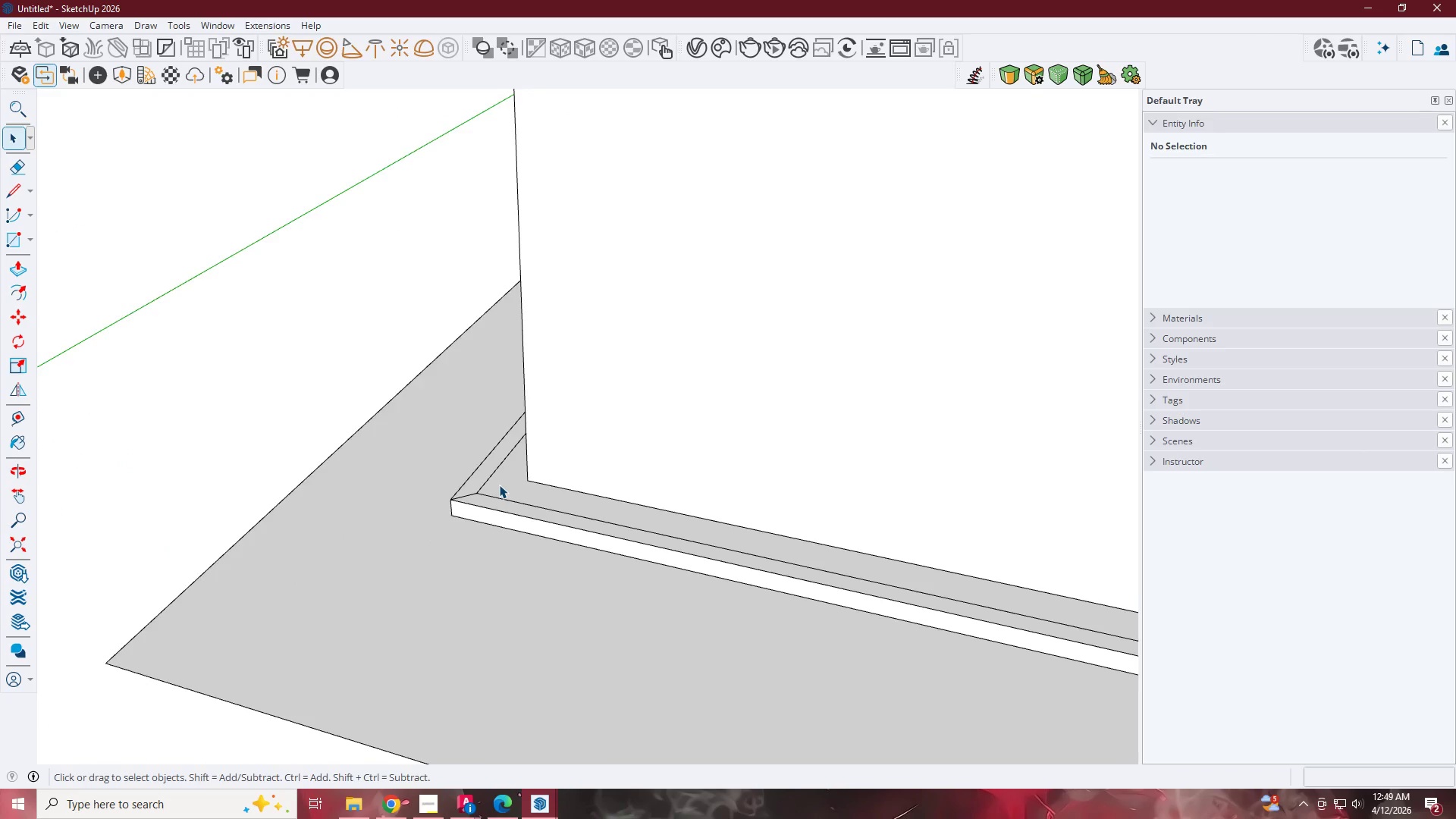 
key(Escape)
 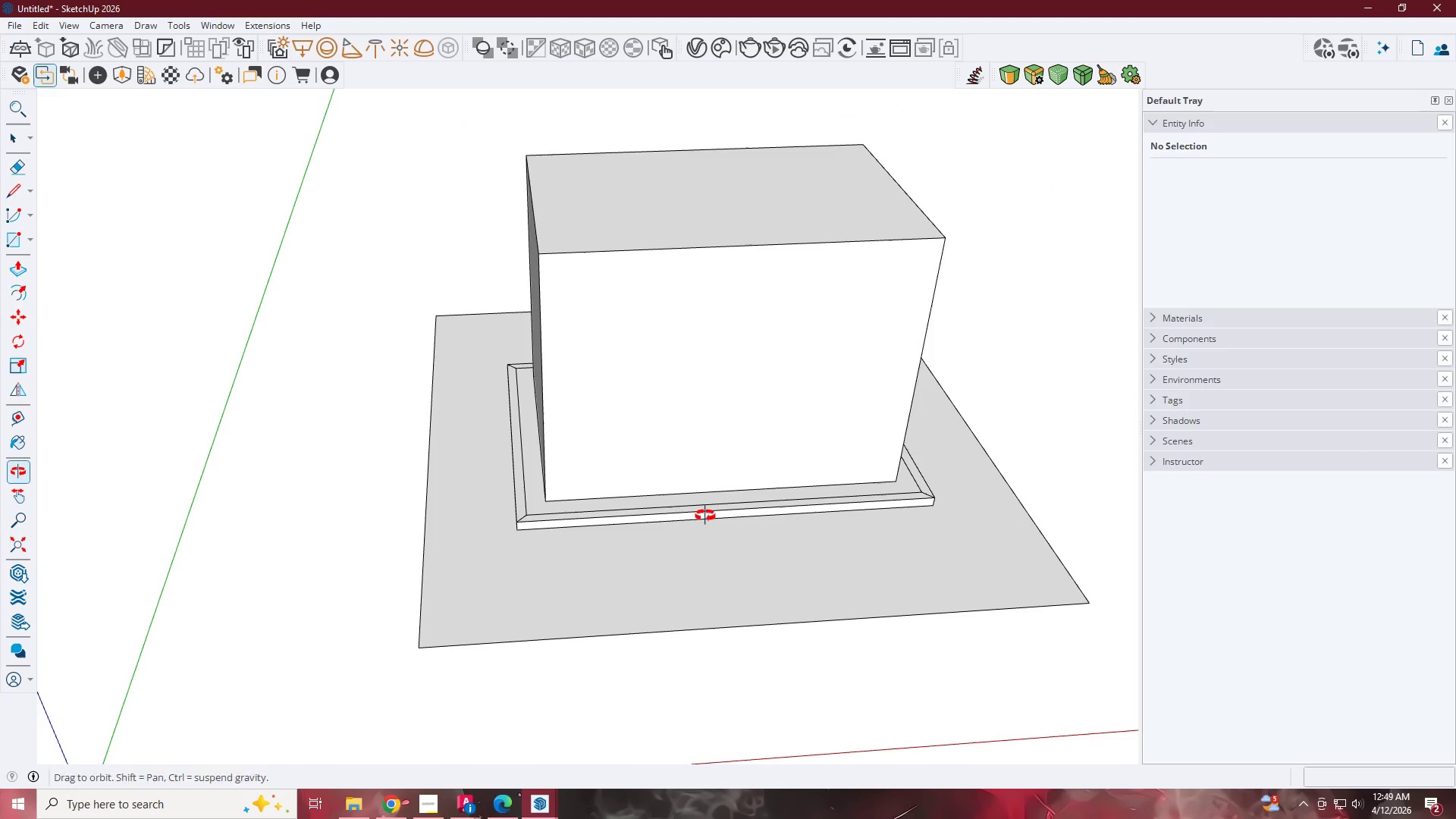 
scroll: coordinate [510, 491], scroll_direction: down, amount: 15.0
 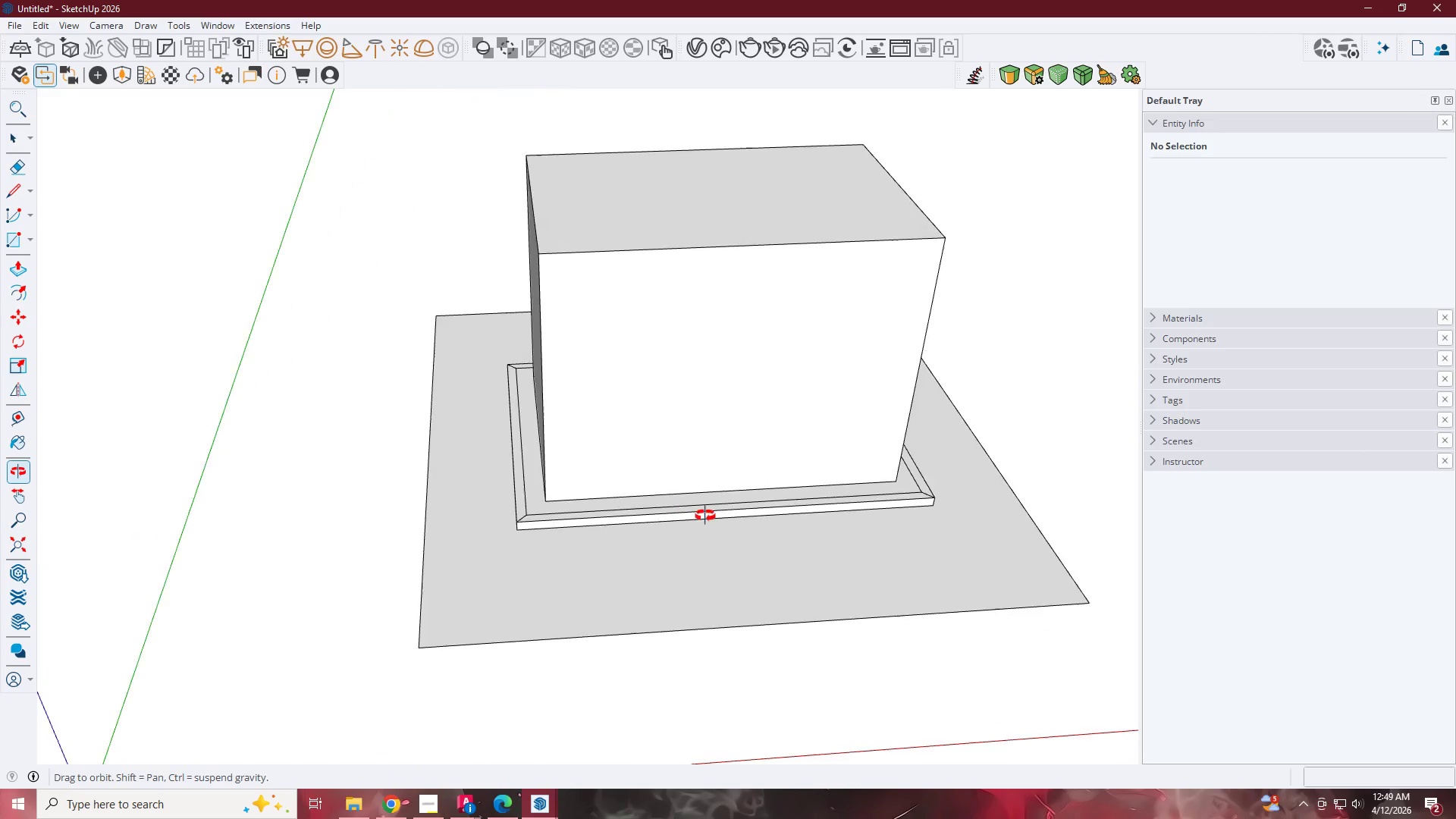 
key(T)
 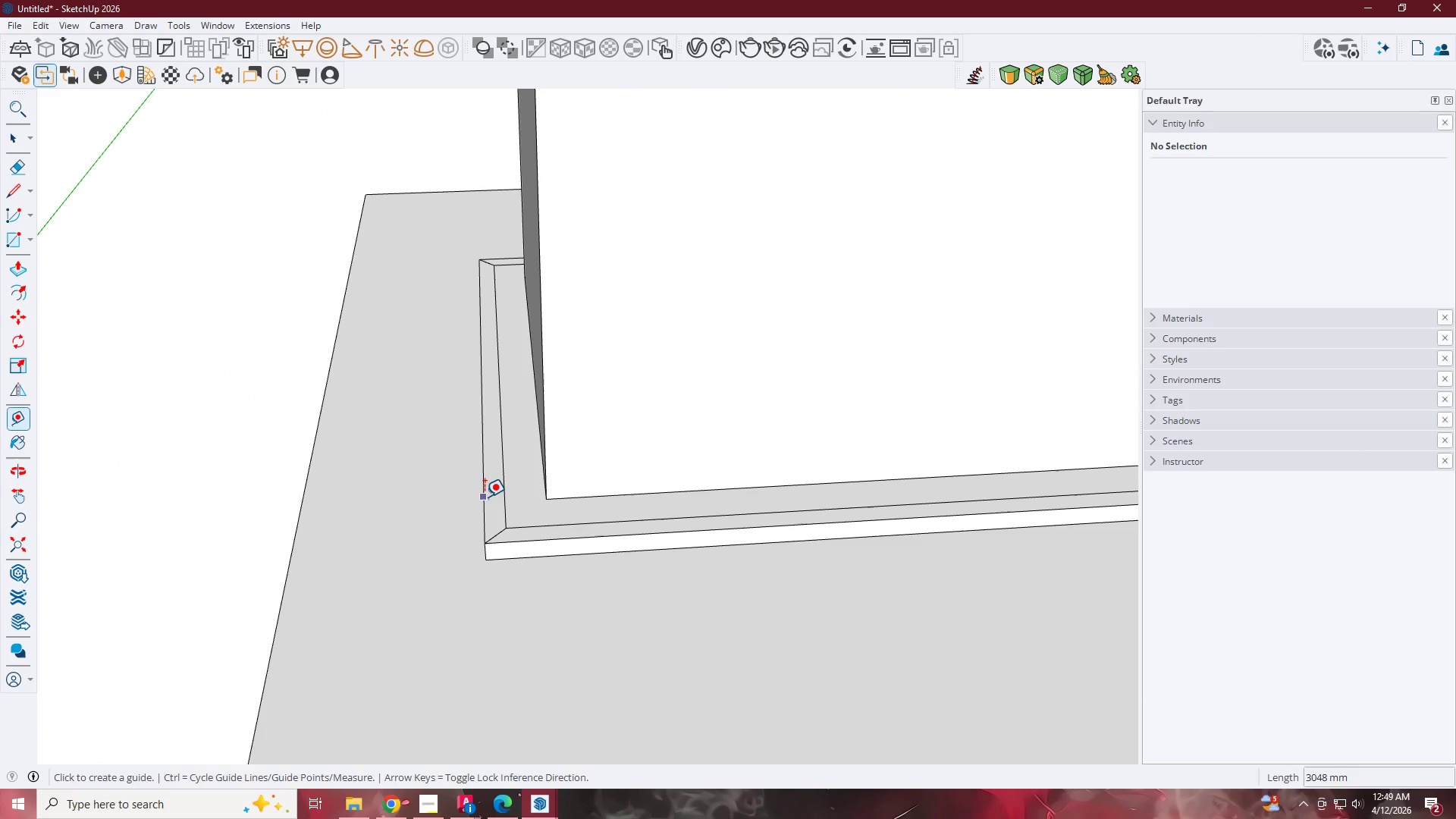 
scroll: coordinate [542, 510], scroll_direction: up, amount: 7.0
 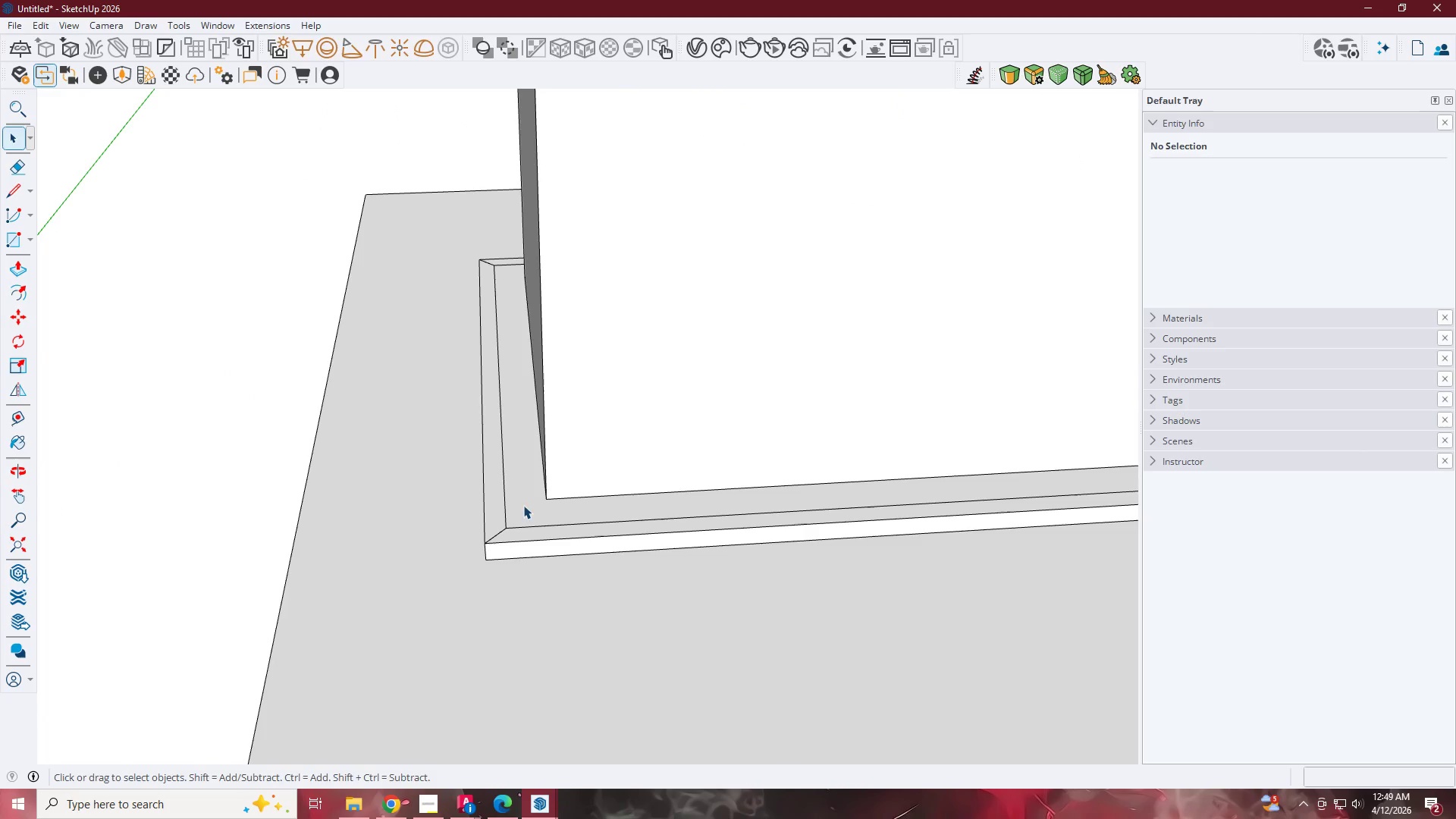 
left_click([484, 496])
 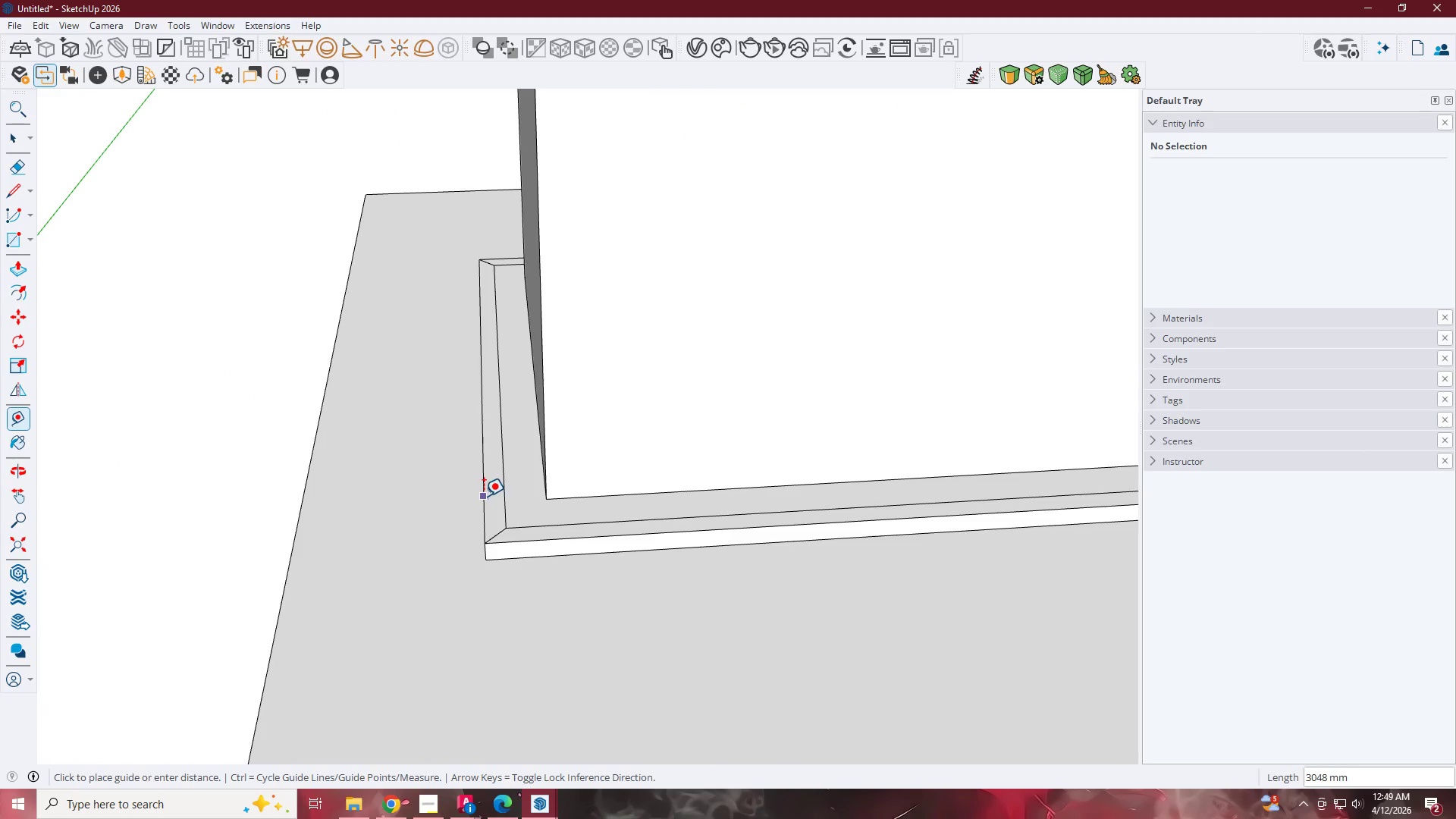 
scroll: coordinate [309, 492], scroll_direction: down, amount: 4.0
 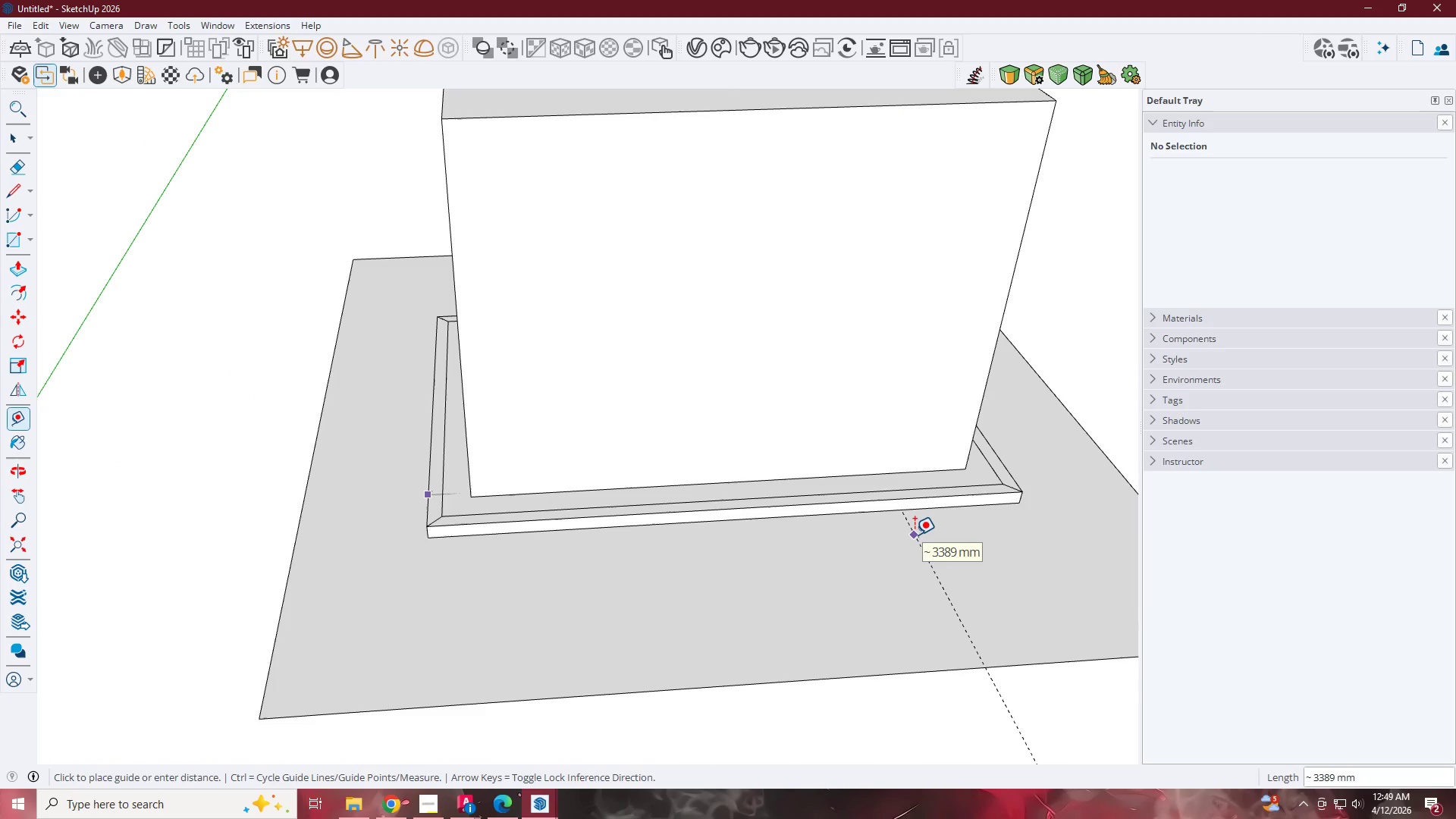 
wait(7.54)
 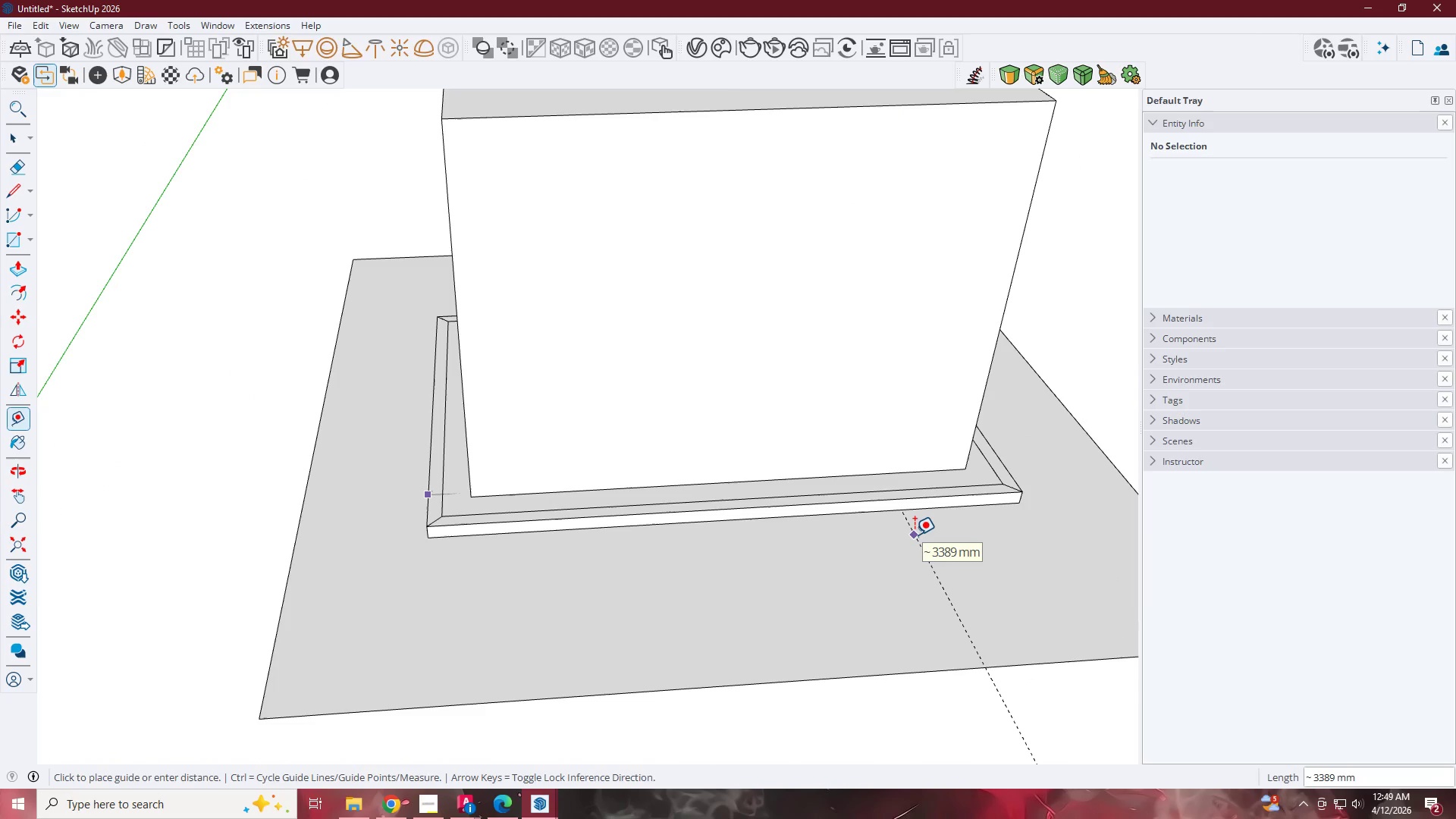 
left_click([436, 803])